 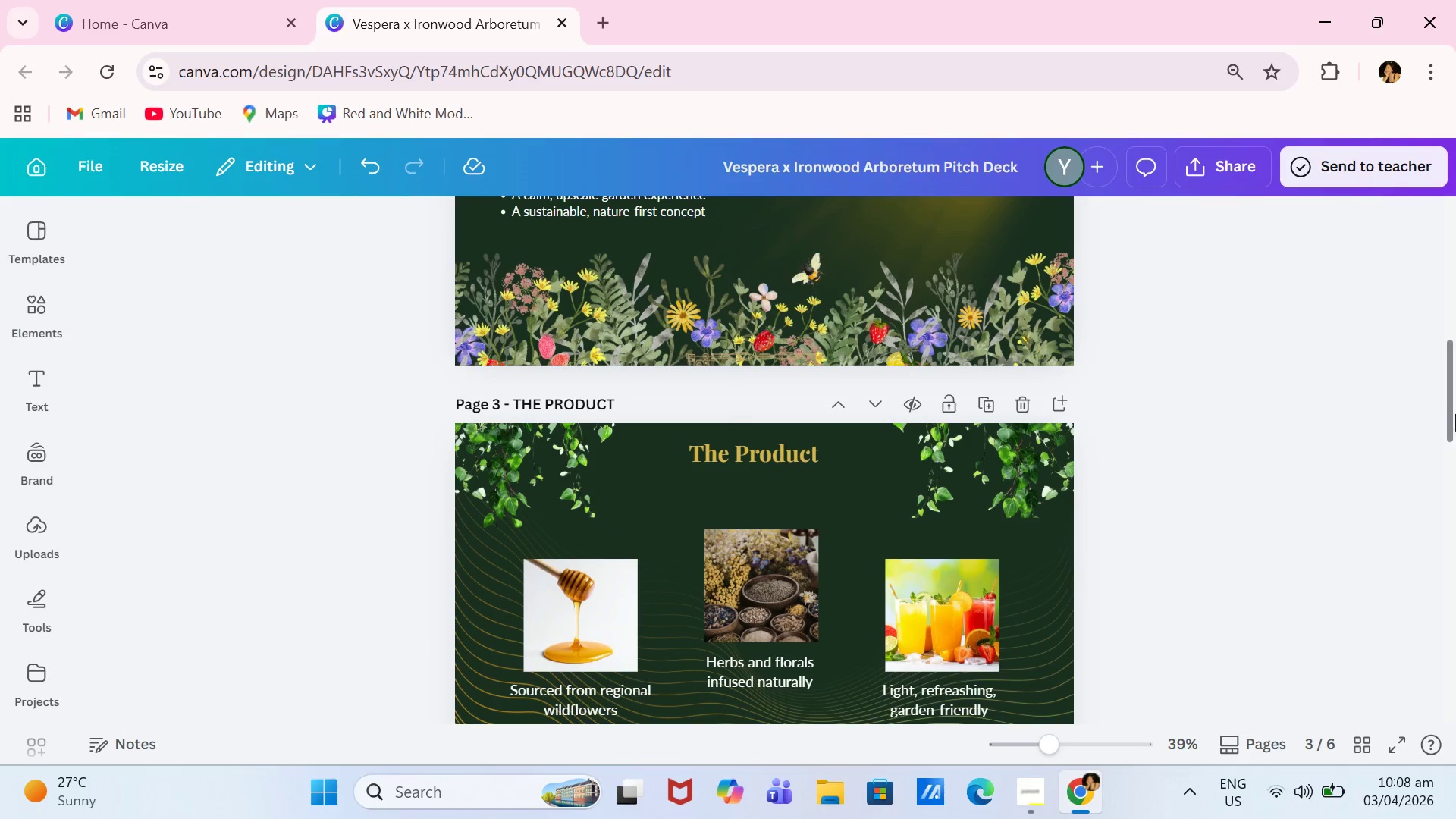 
left_click_drag(start_coordinate=[1455, 406], to_coordinate=[1455, 221])
 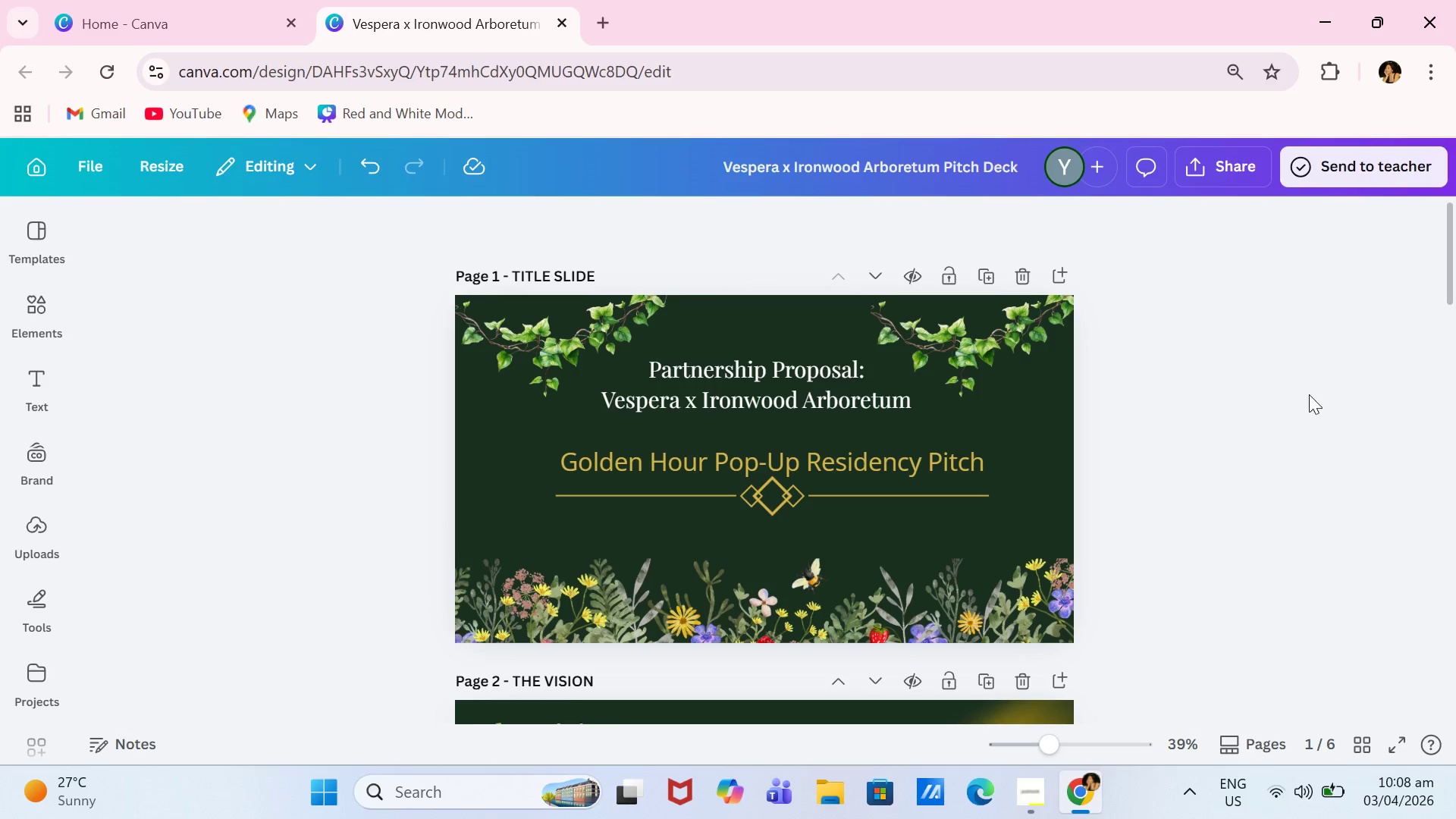 
scroll: coordinate [1335, 412], scroll_direction: up, amount: 2.0
 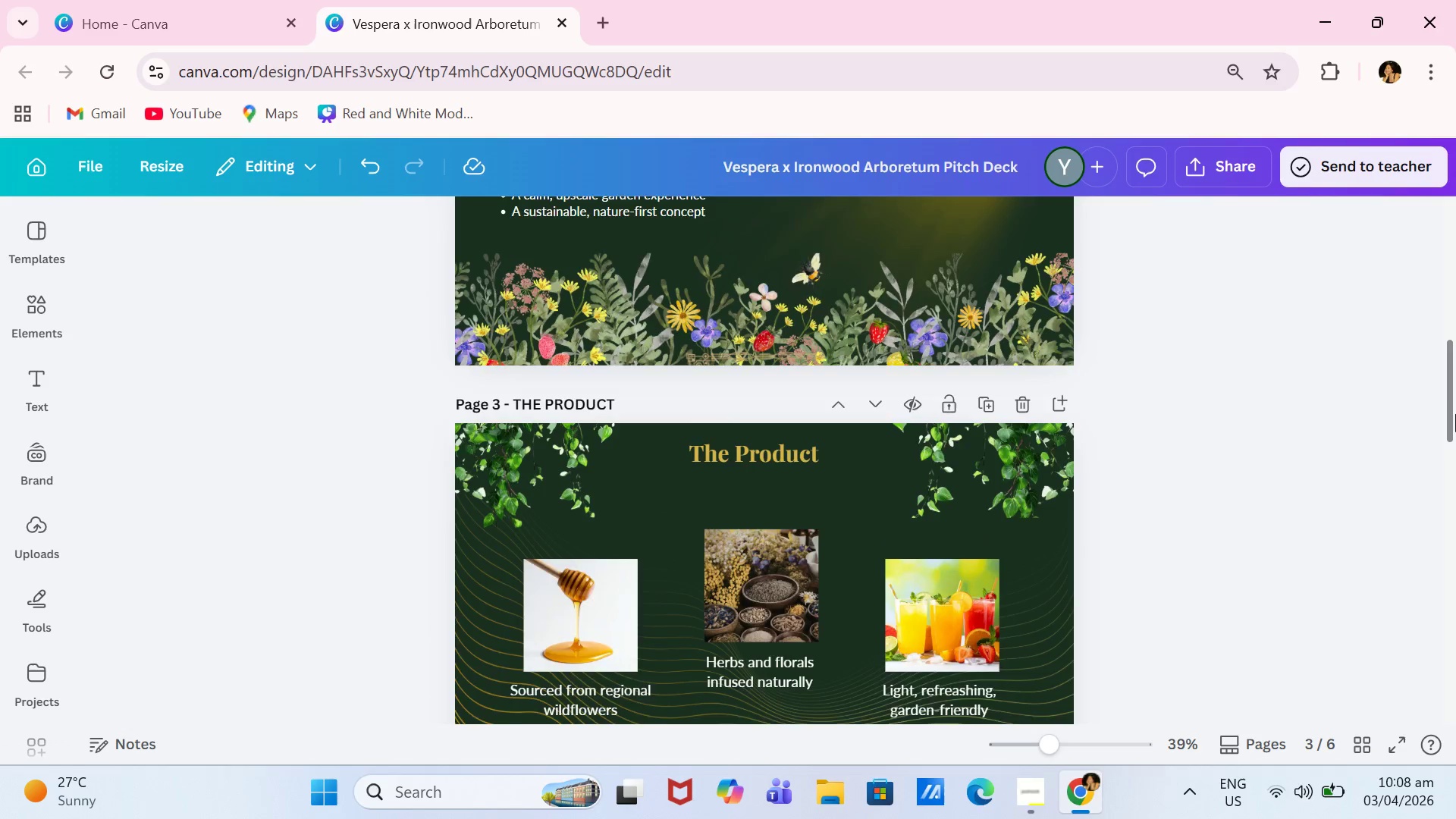 
scroll: coordinate [1326, 387], scroll_direction: down, amount: 26.0
 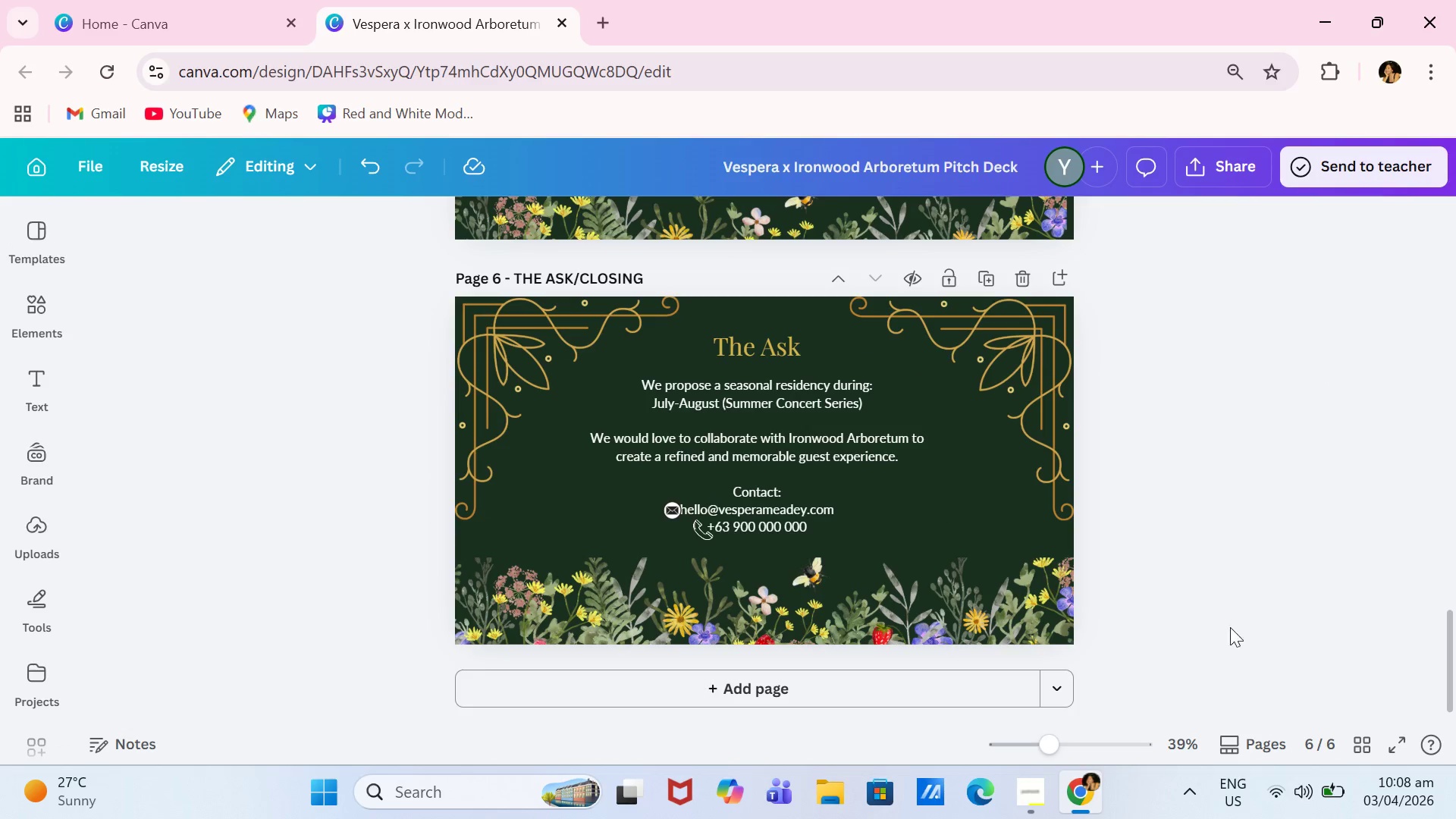 
left_click_drag(start_coordinate=[1455, 635], to_coordinate=[1455, 171])
 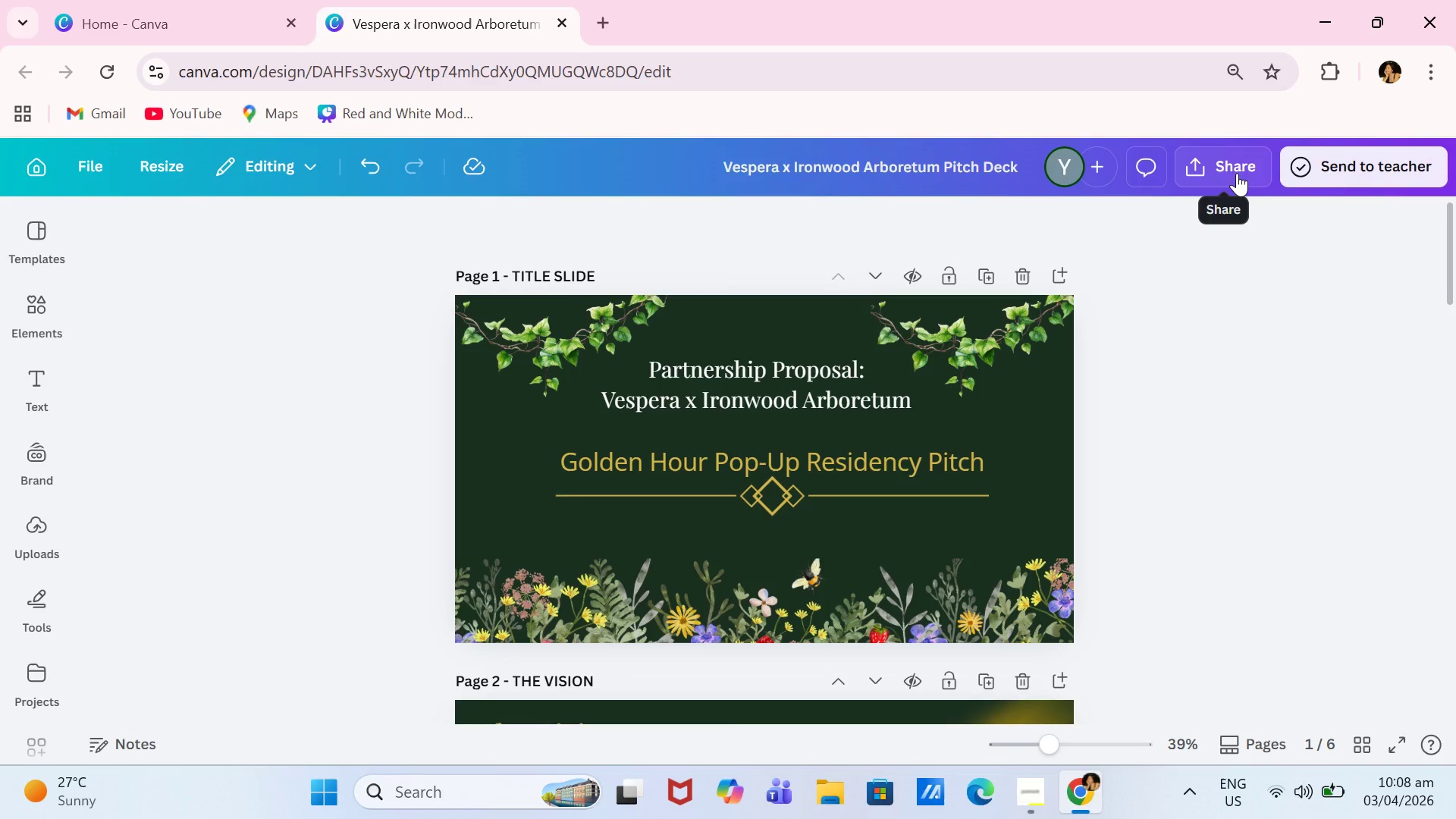 
left_click([1238, 173])
 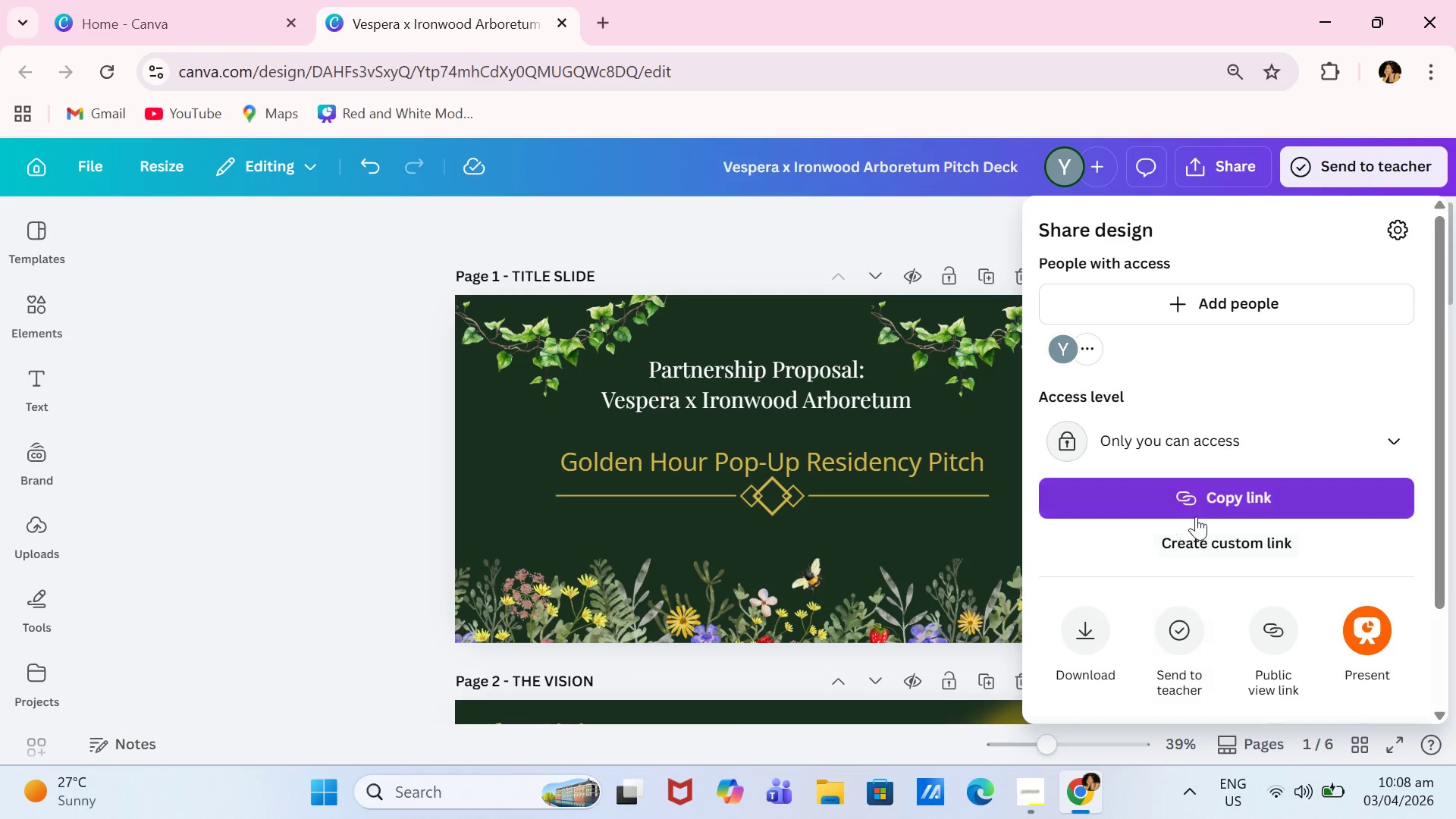 
left_click([1268, 434])
 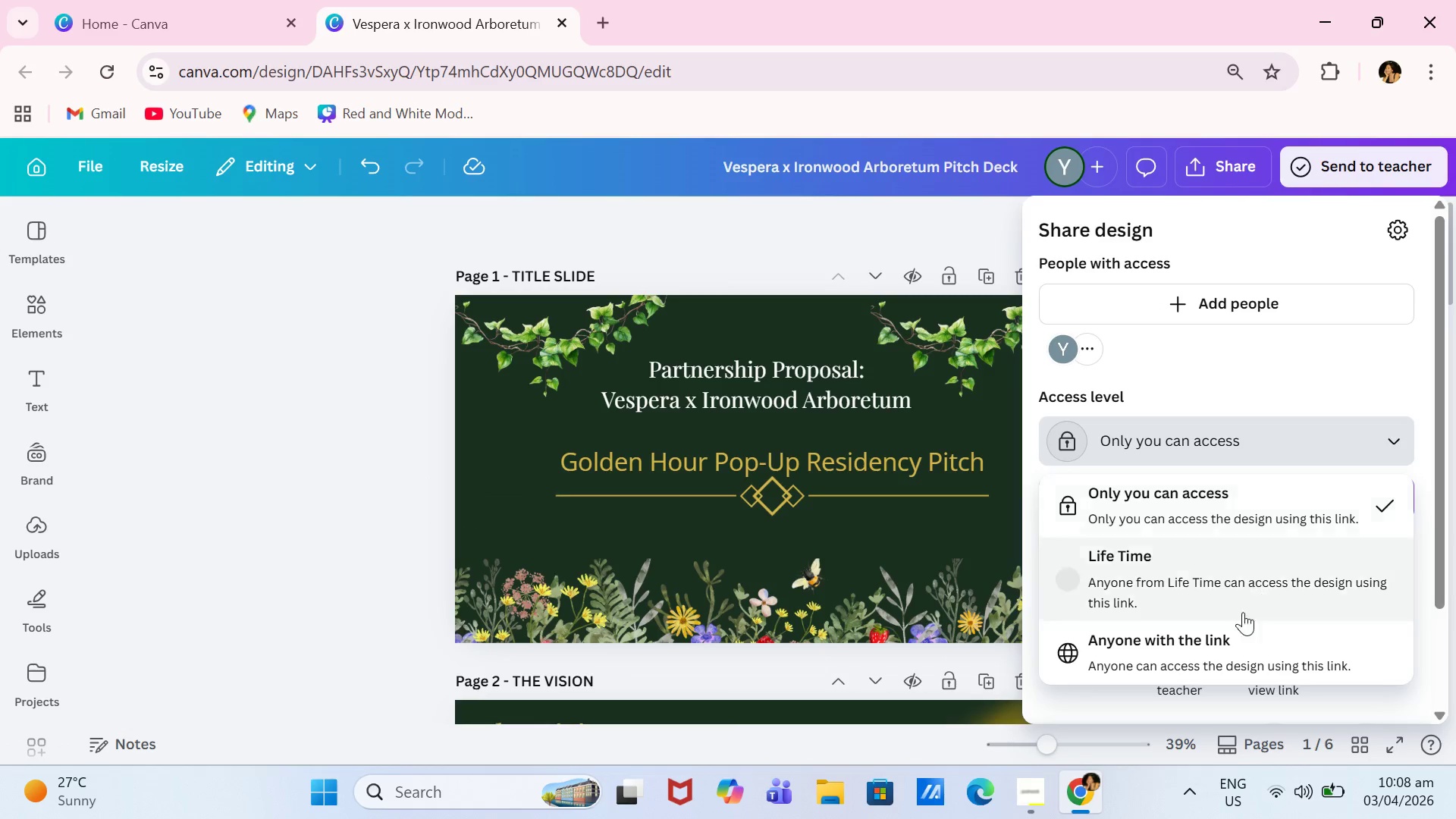 
left_click([1241, 658])
 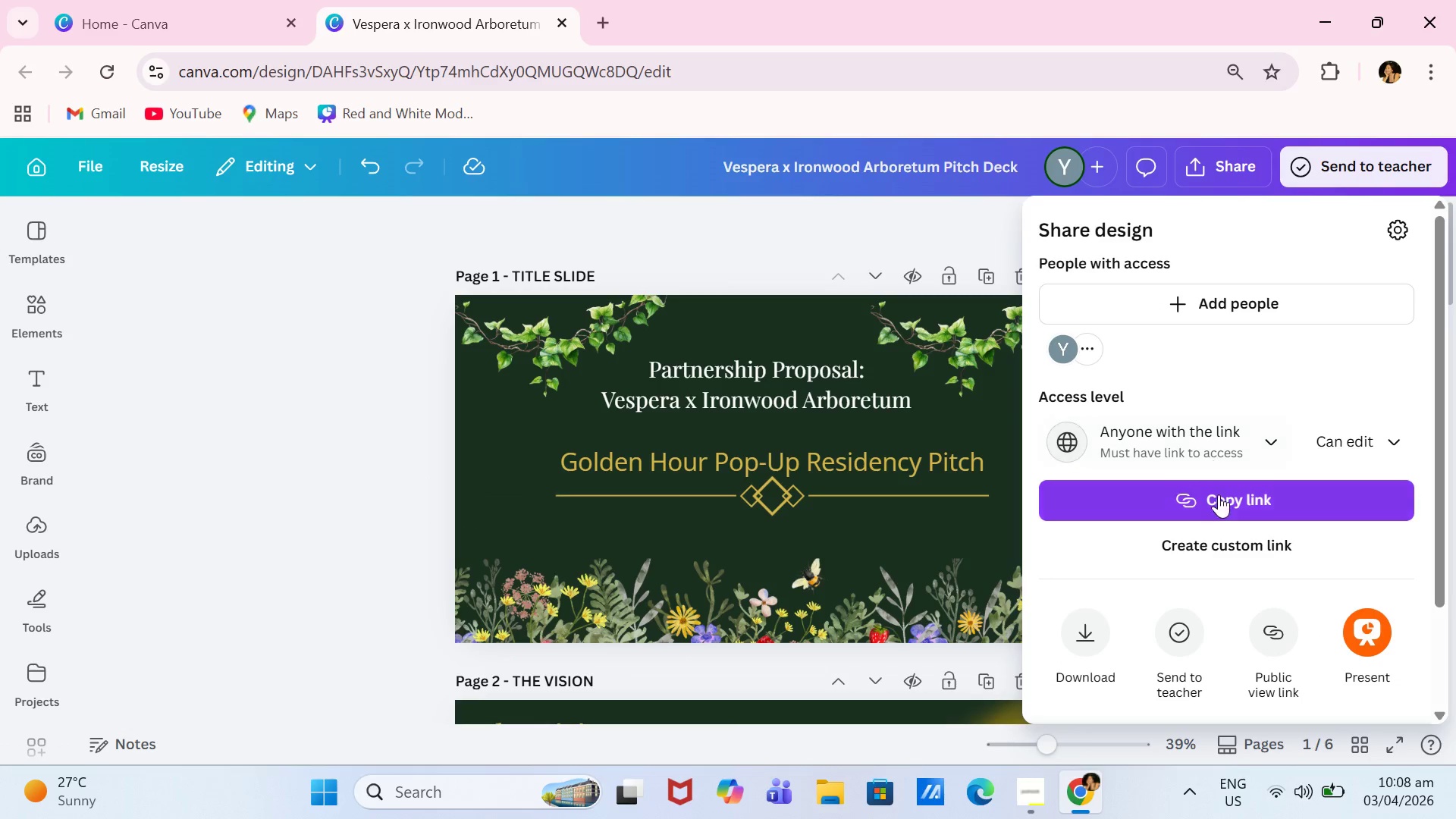 
left_click([1219, 494])
 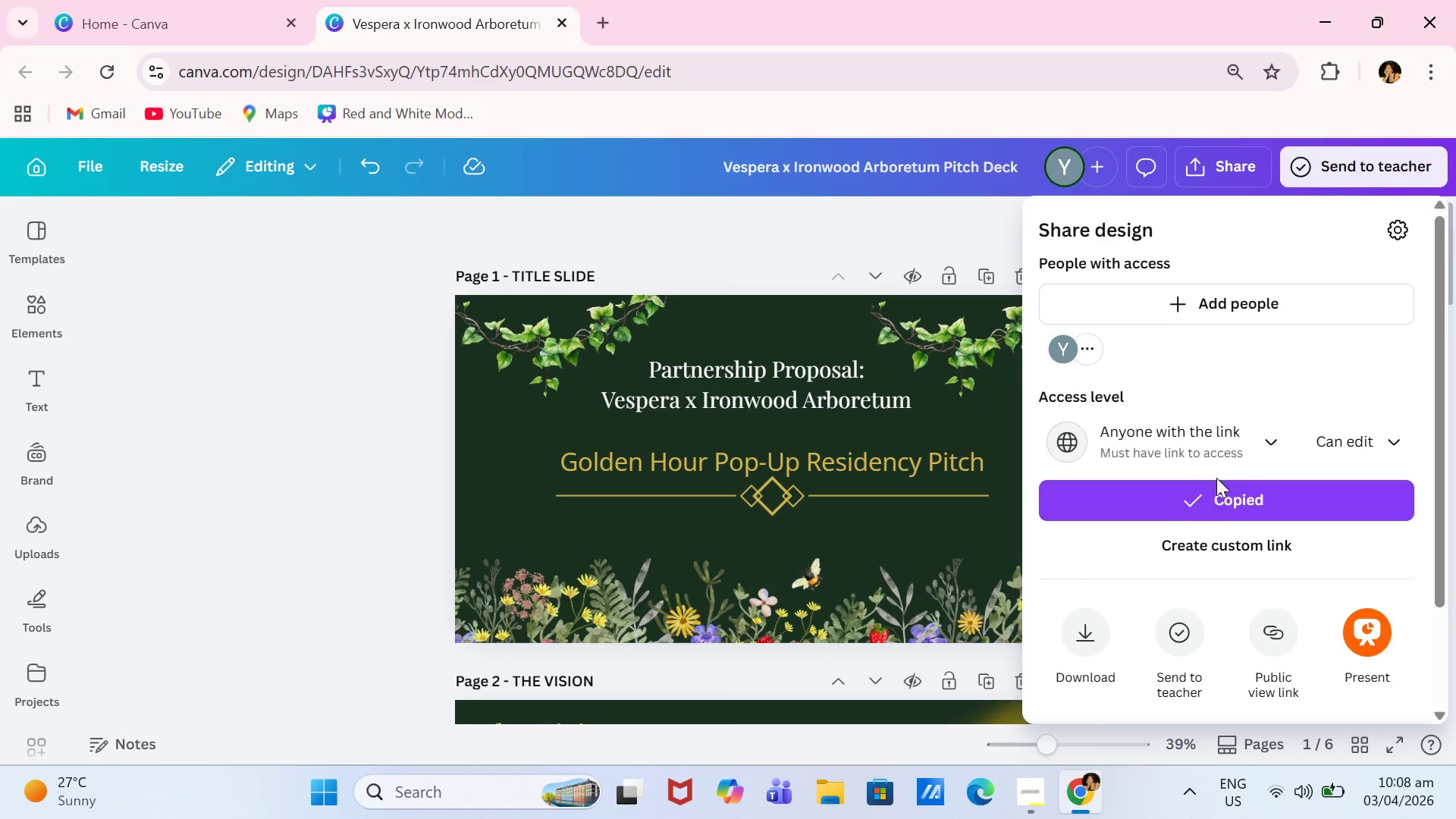 
scroll: coordinate [1216, 478], scroll_direction: down, amount: 2.0
 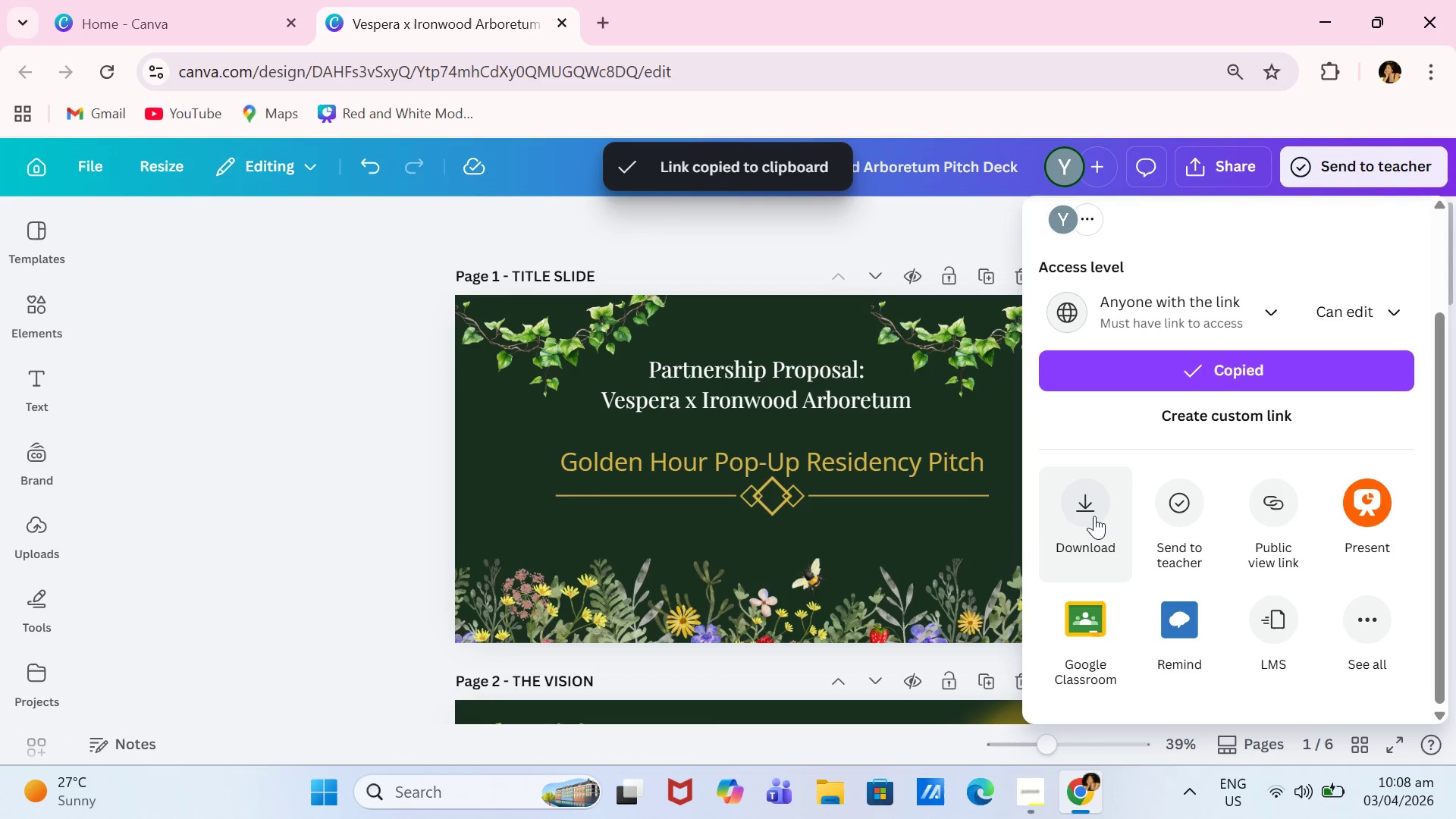 
left_click([1094, 516])
 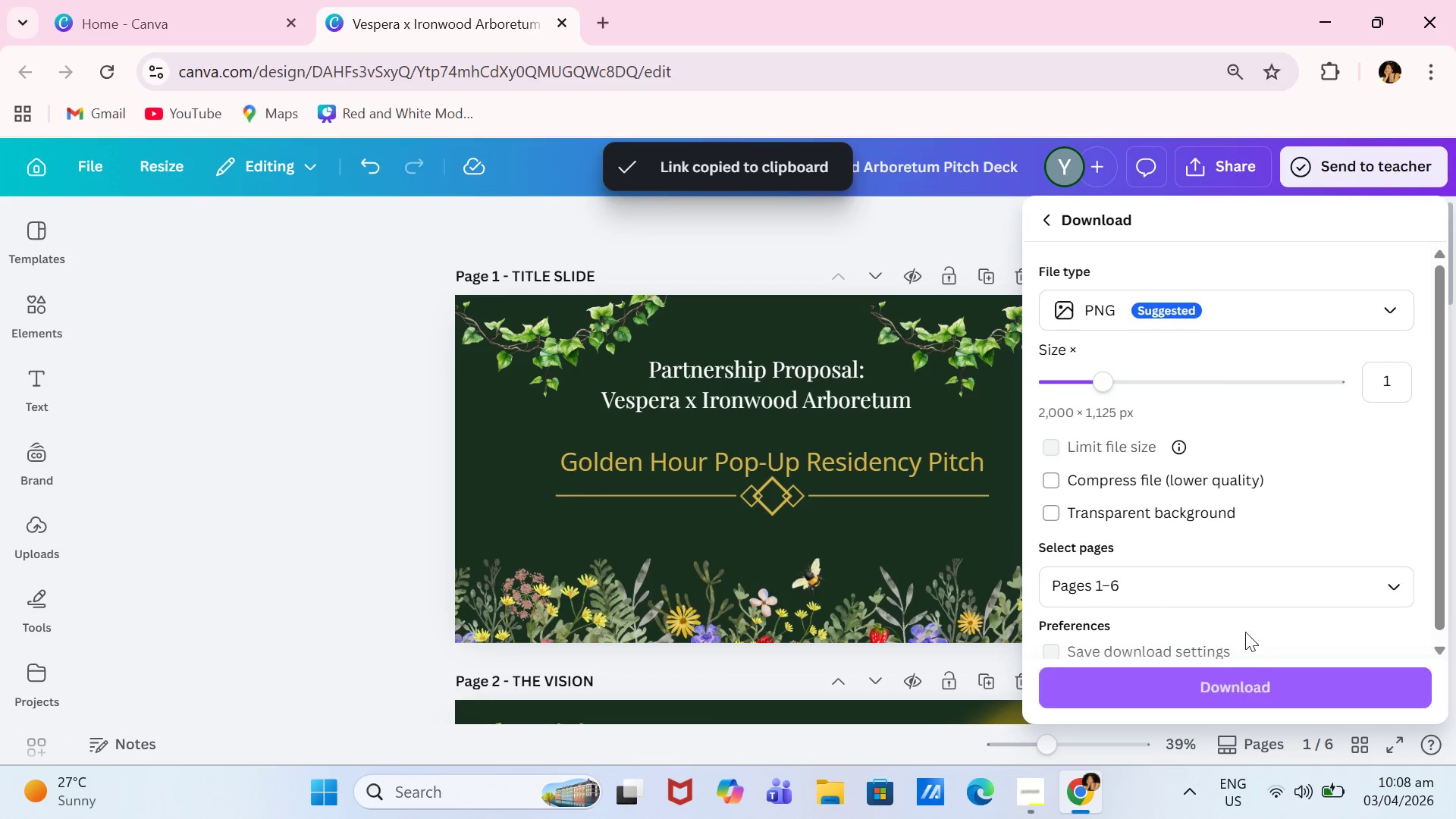 
scroll: coordinate [1281, 491], scroll_direction: down, amount: 4.0
 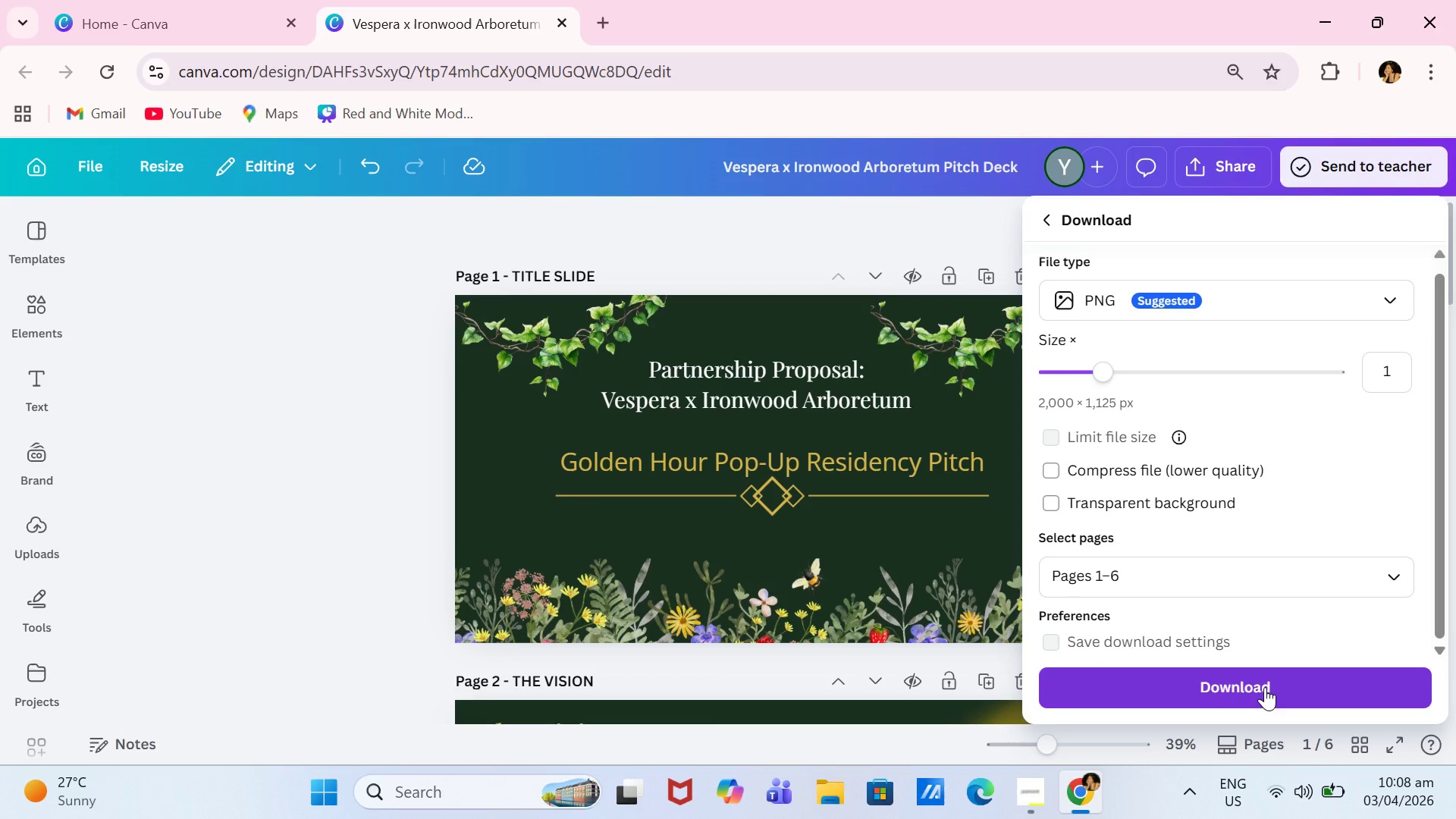 
left_click([1265, 687])
 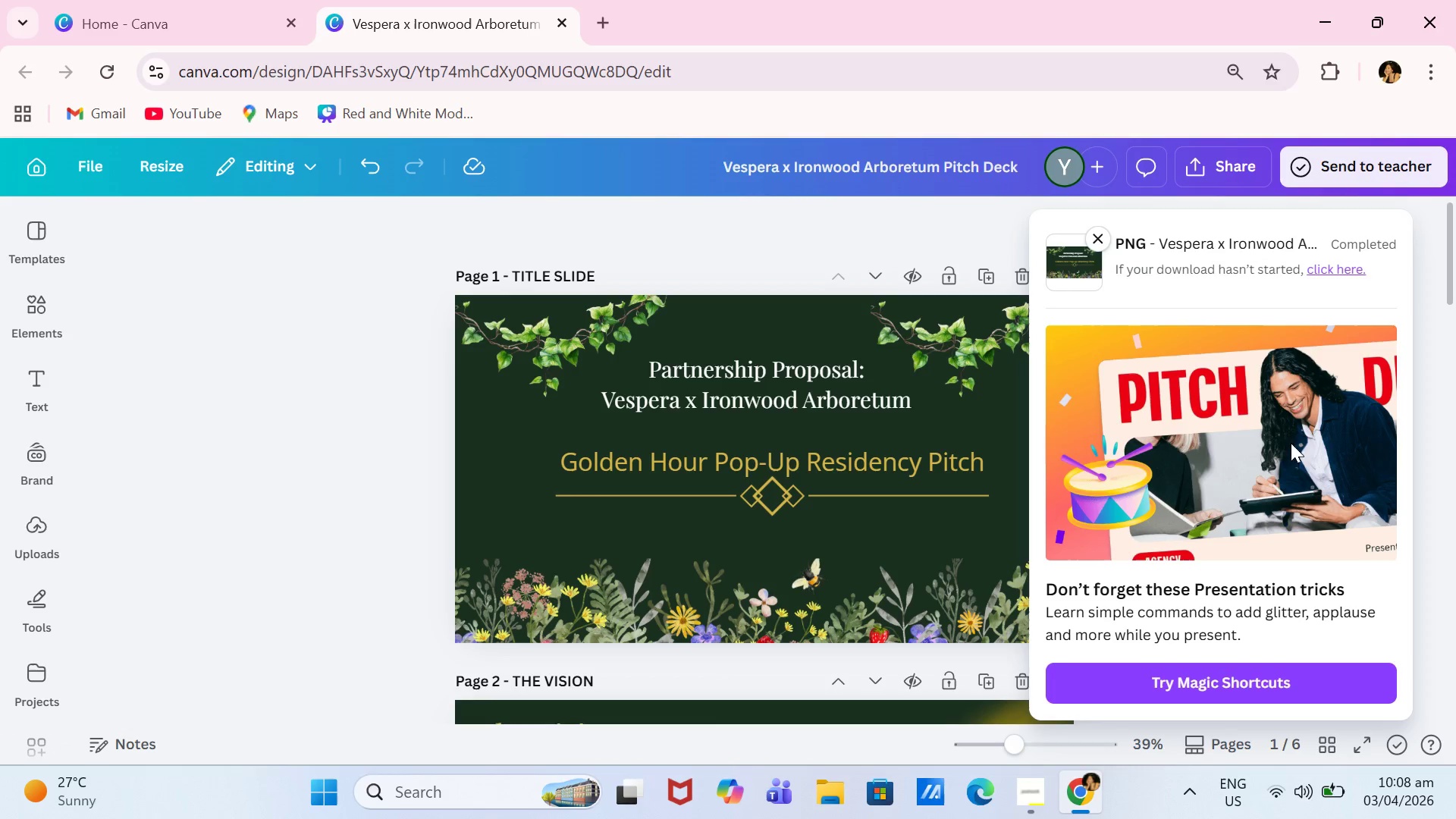 
wait(14.83)
 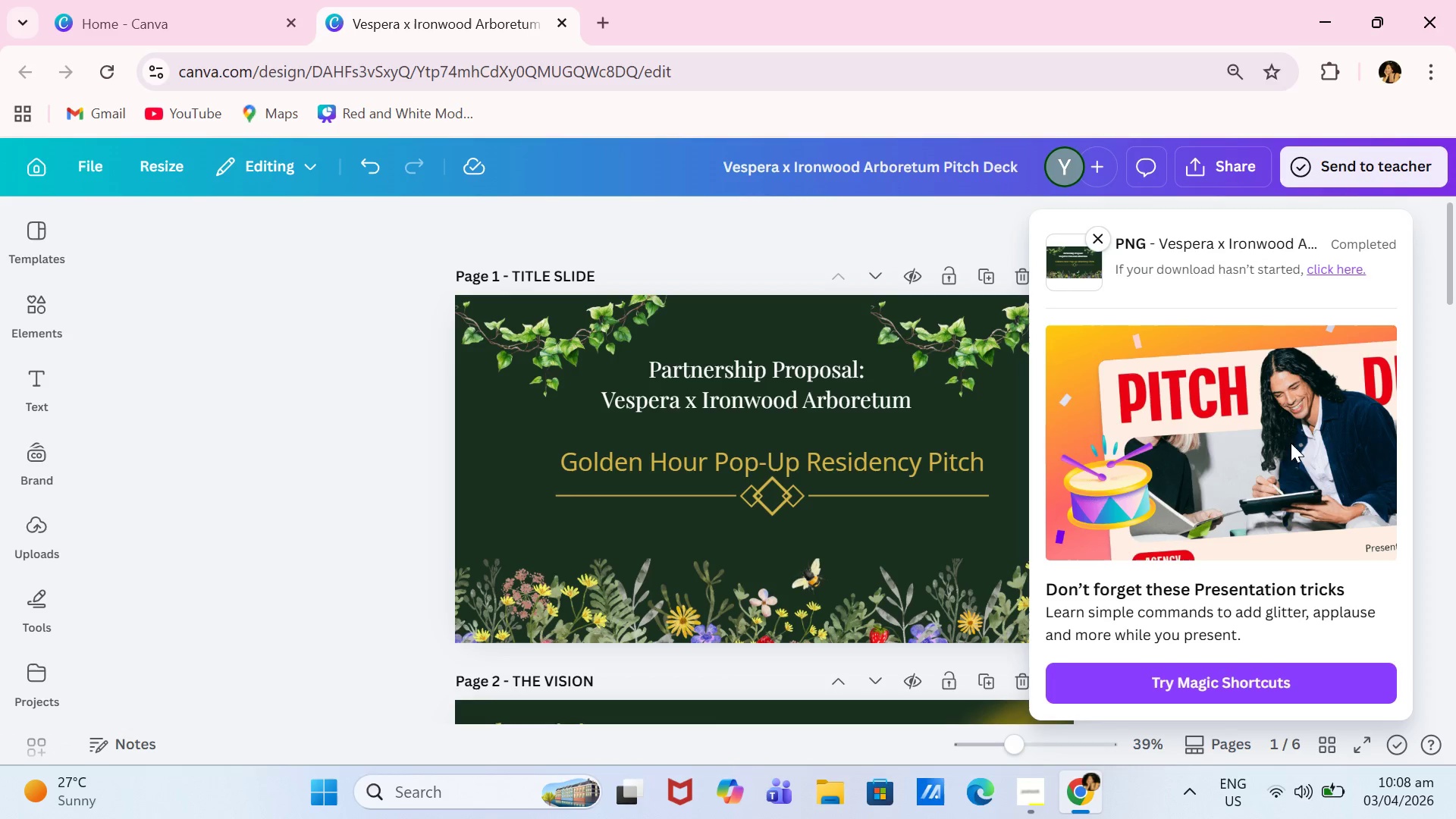 
left_click([301, 389])
 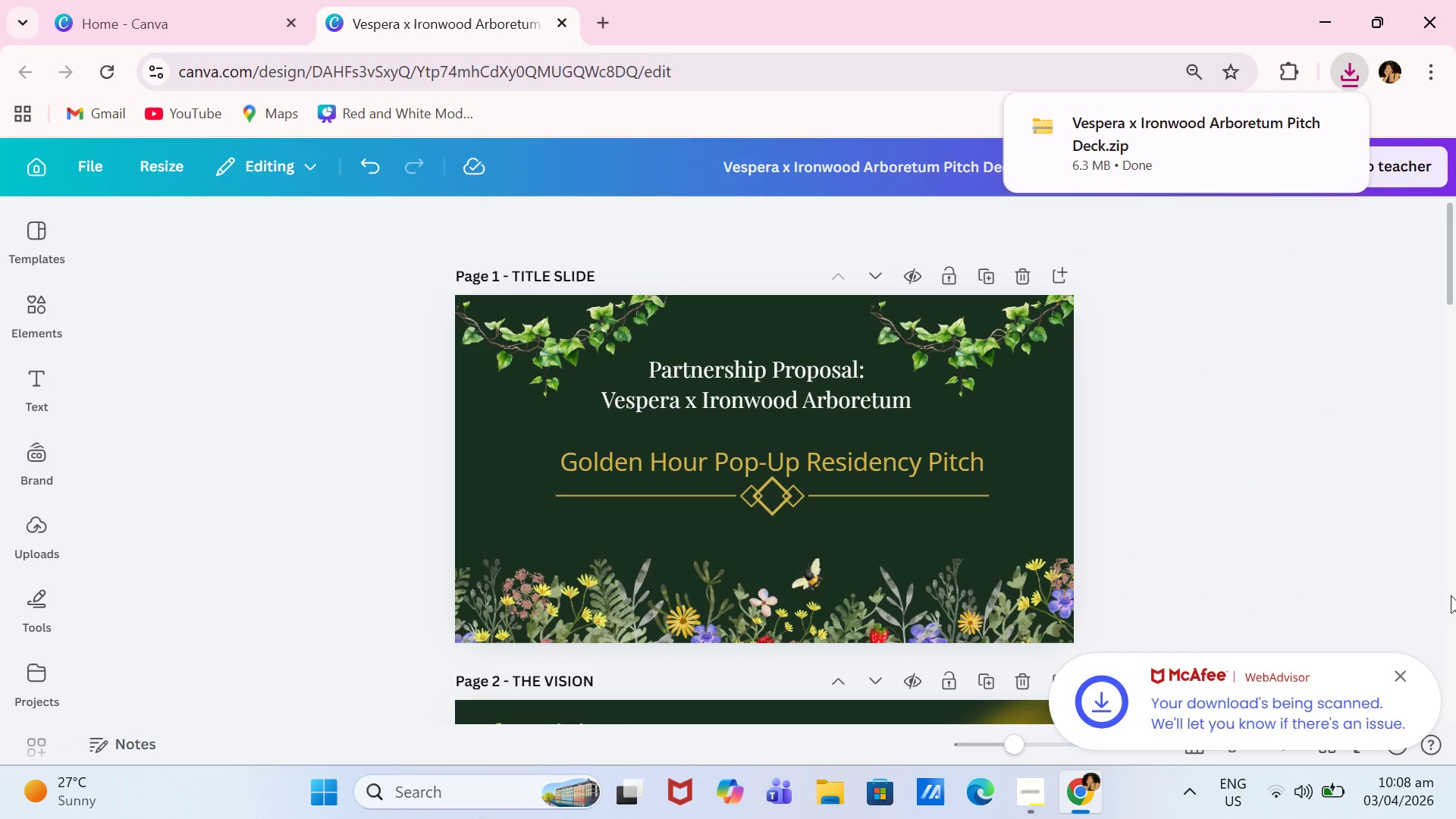 
left_click([1400, 673])
 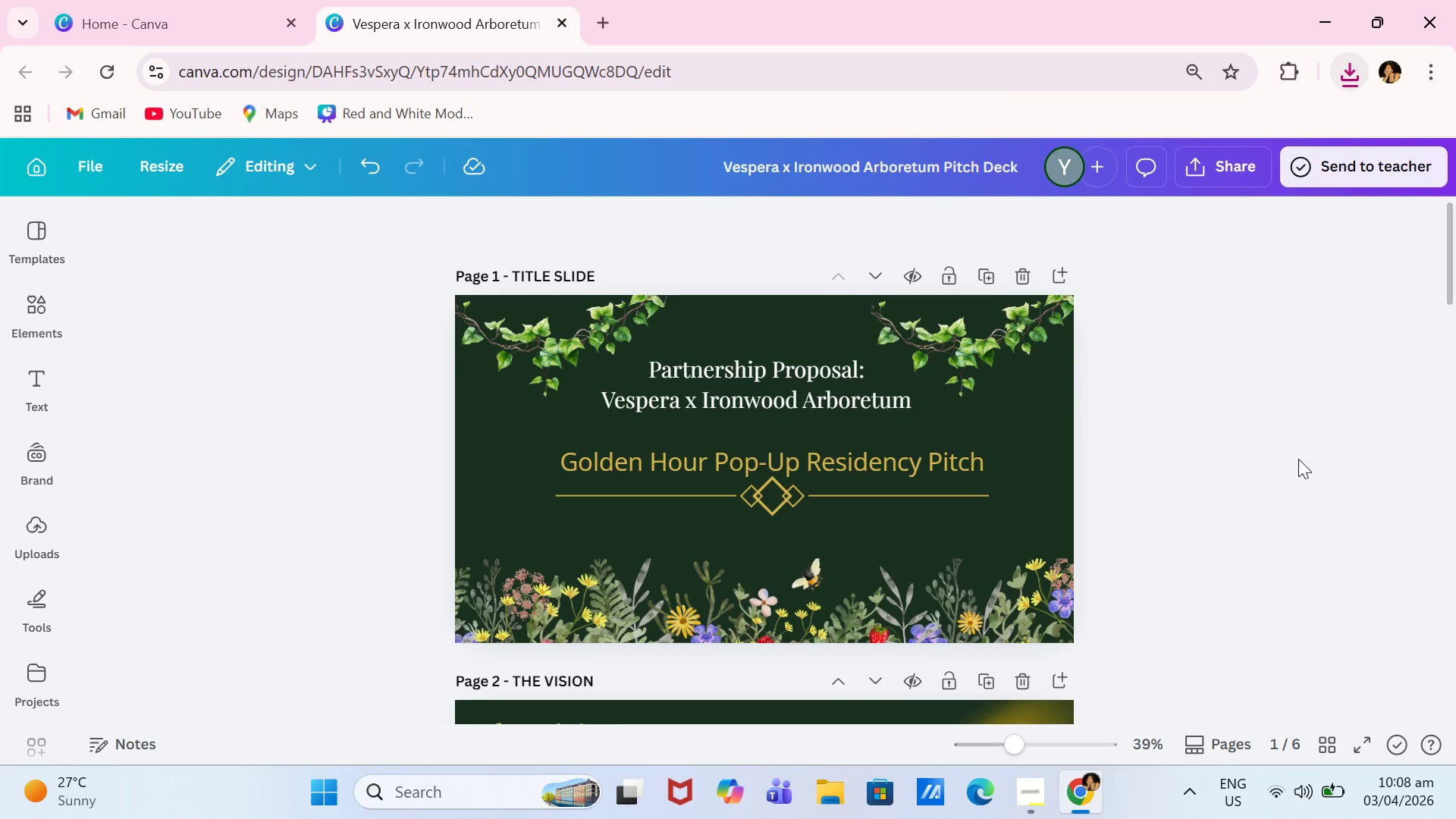 
scroll: coordinate [1298, 459], scroll_direction: none, amount: 0.0
 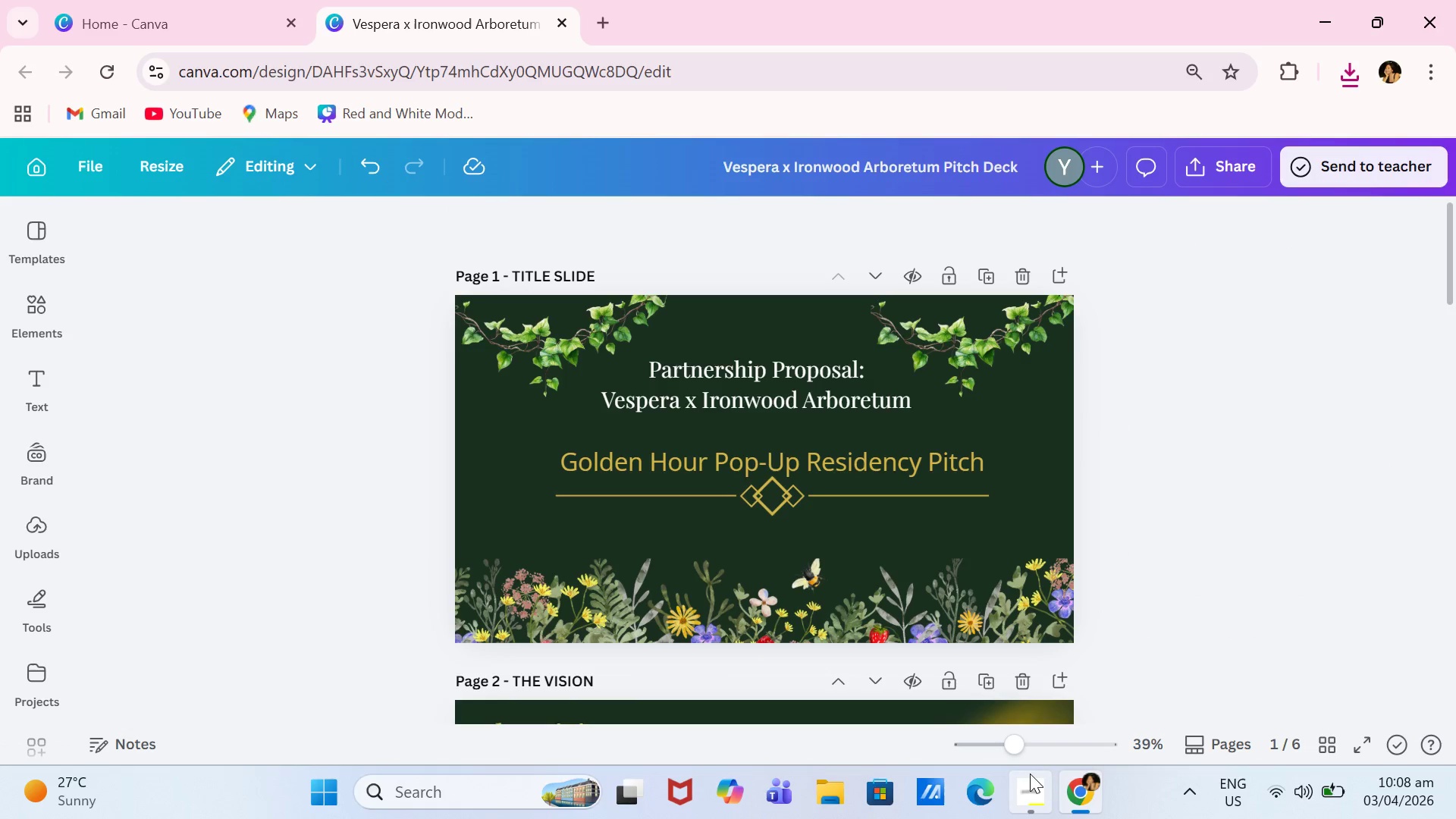 